 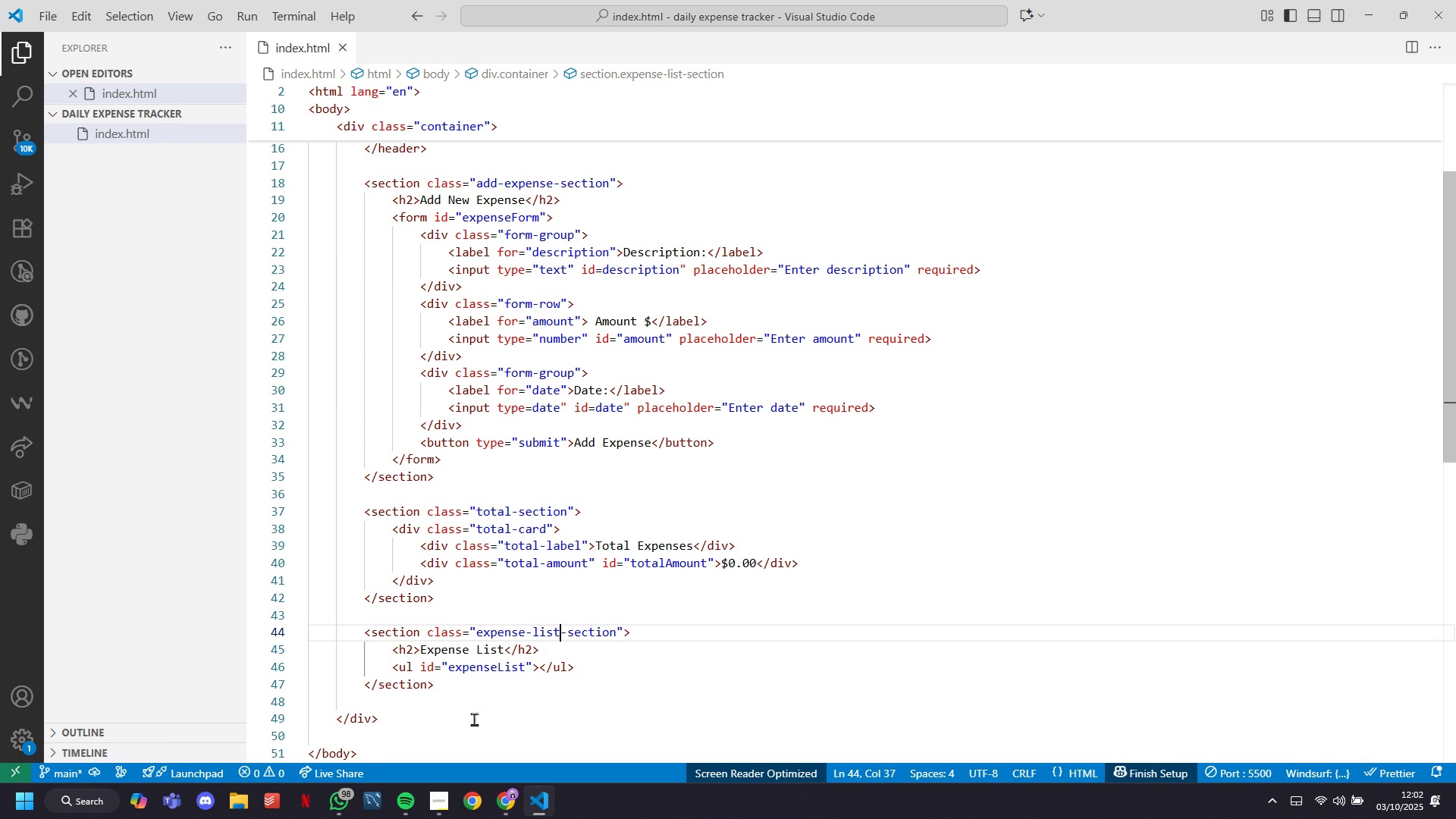 
key(ArrowRight)
 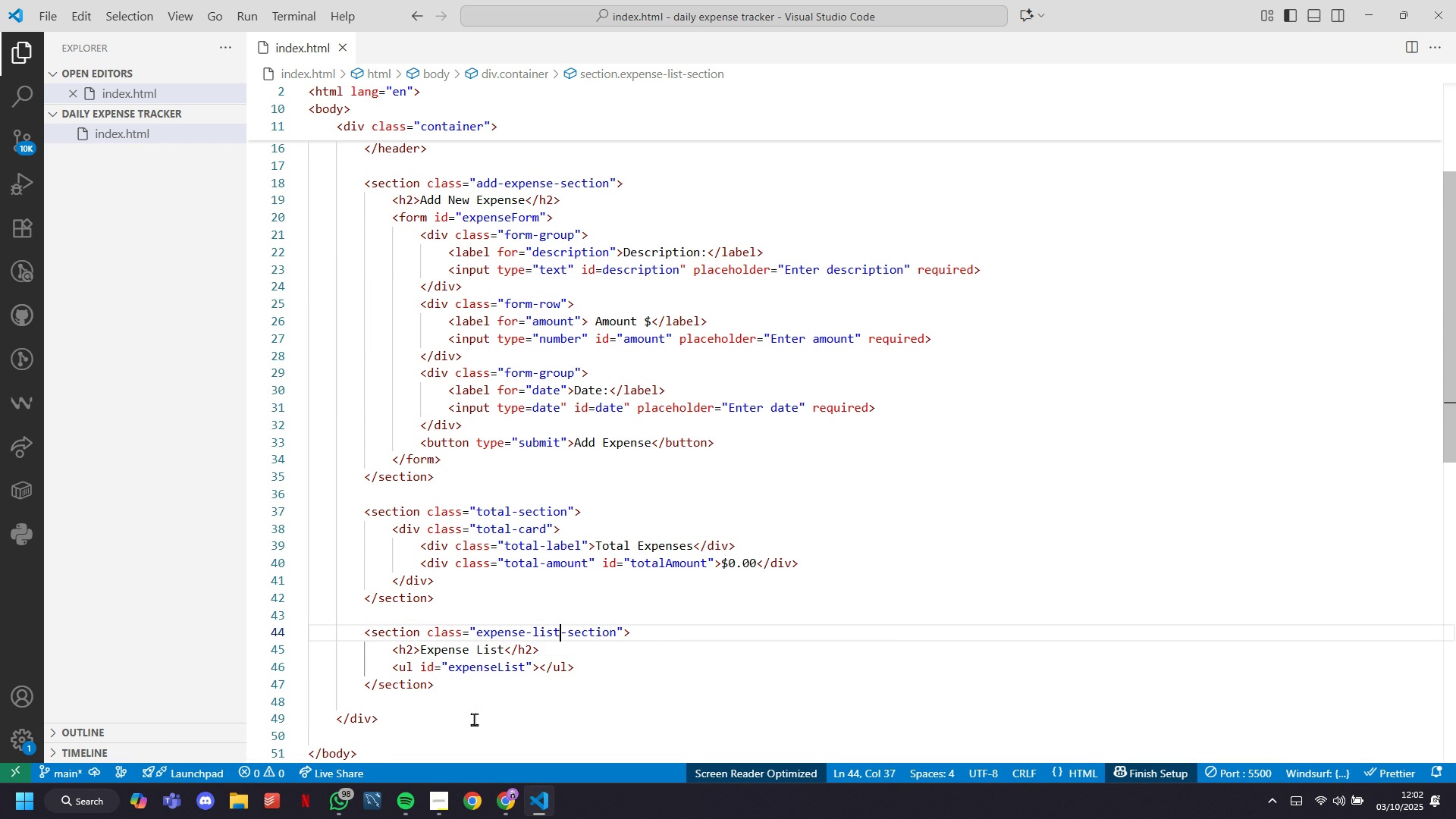 
key(ArrowRight)
 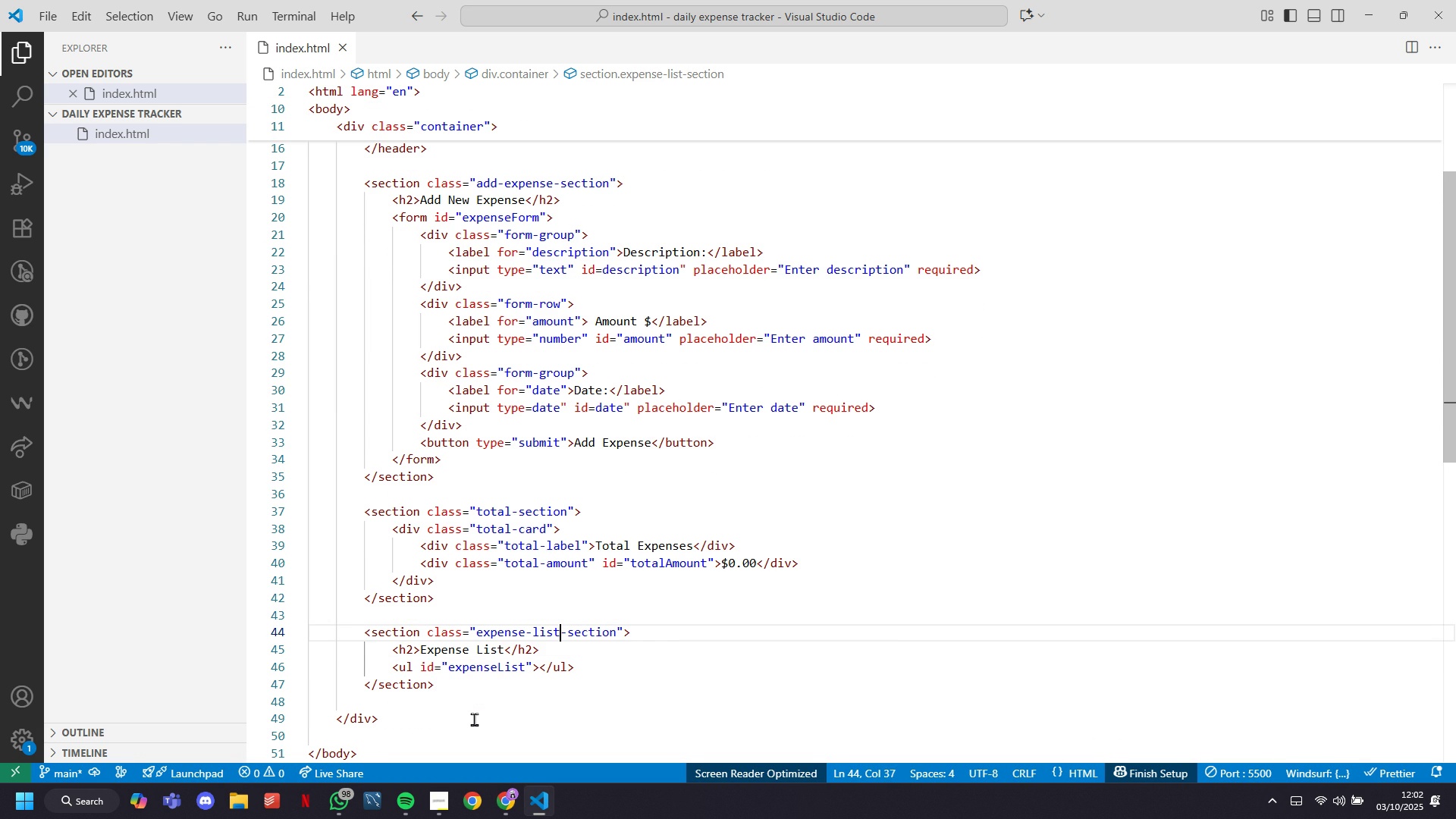 
key(ArrowLeft)
 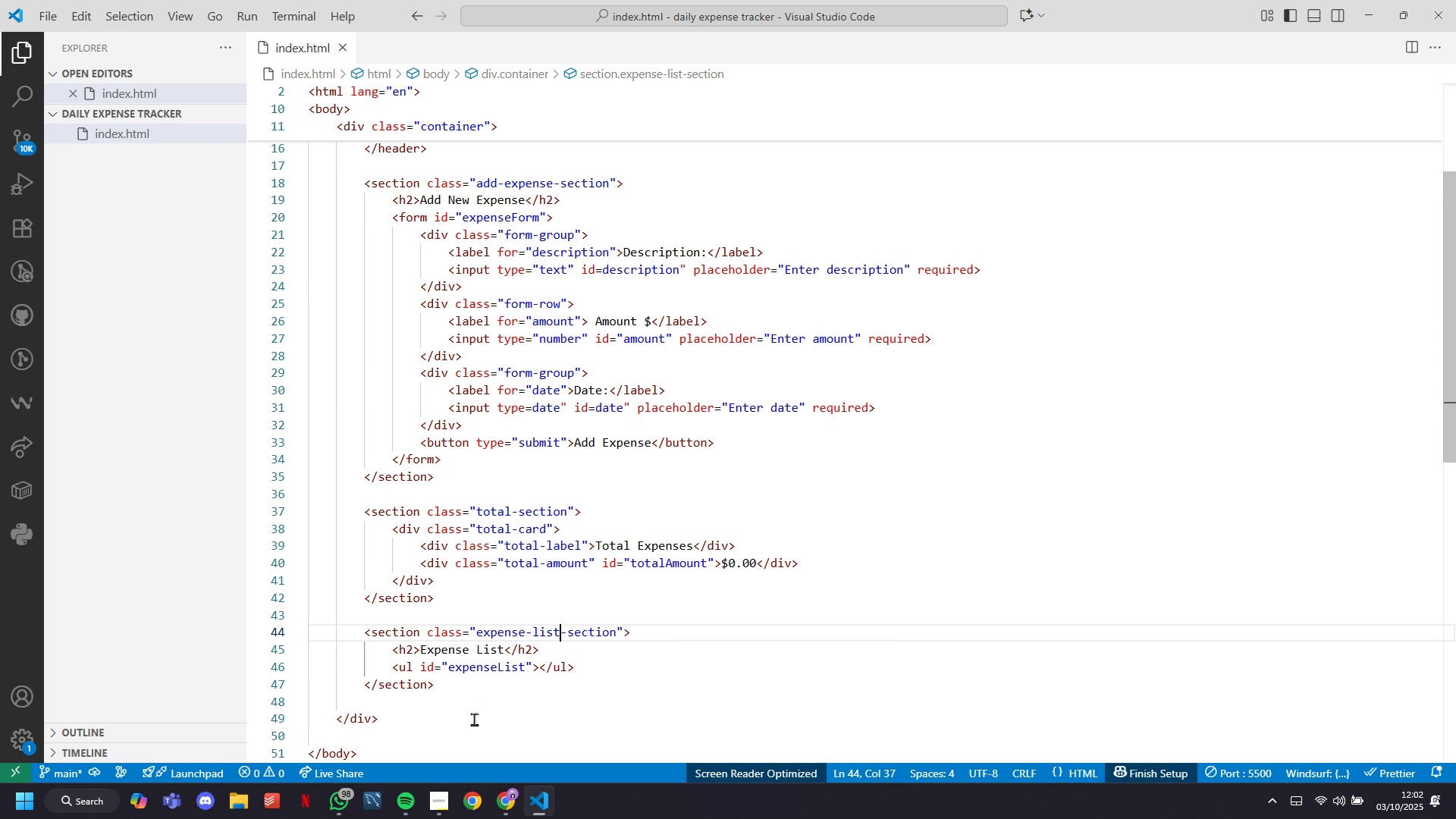 
key(ArrowLeft)
 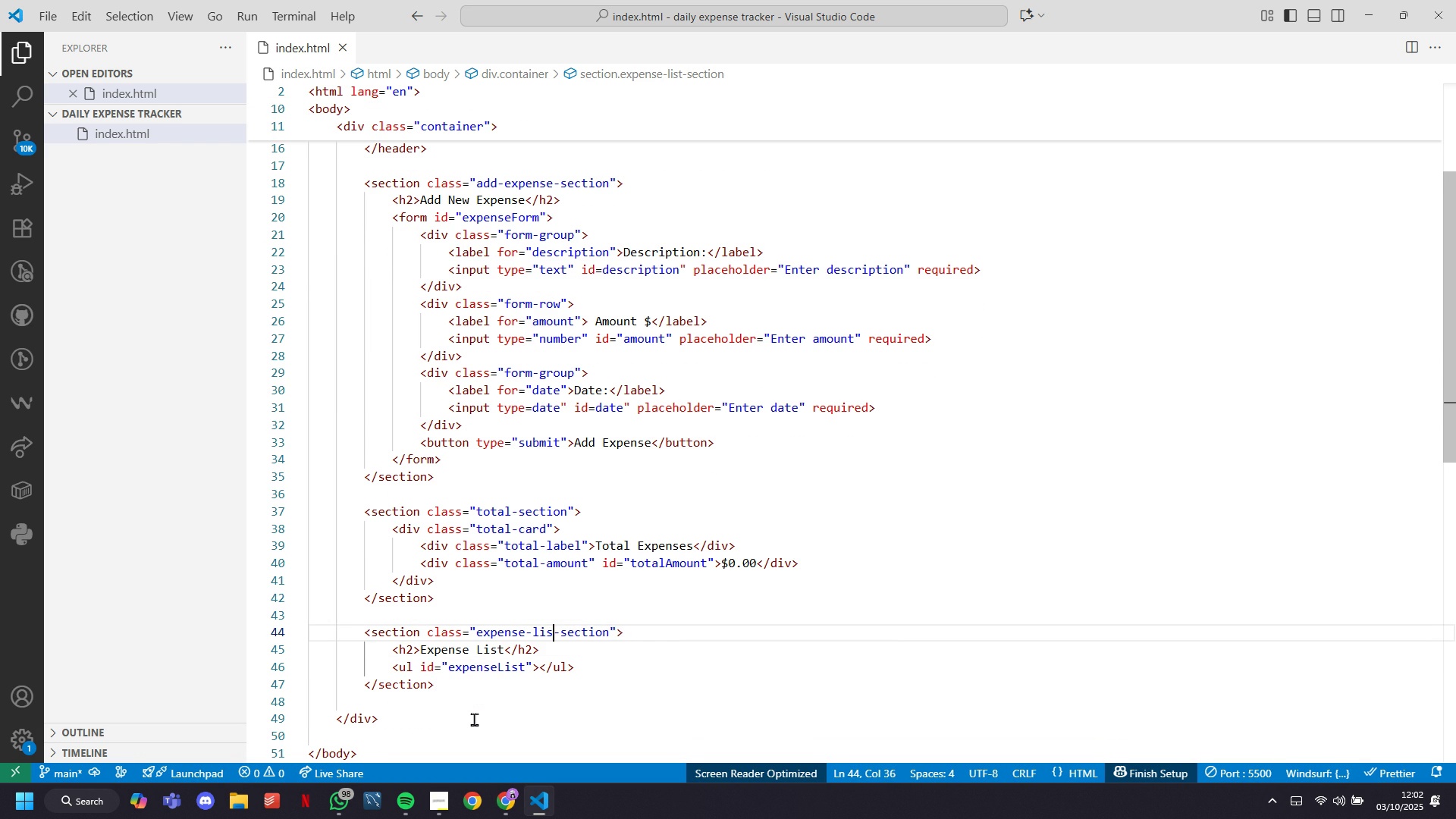 
key(Backspace)
 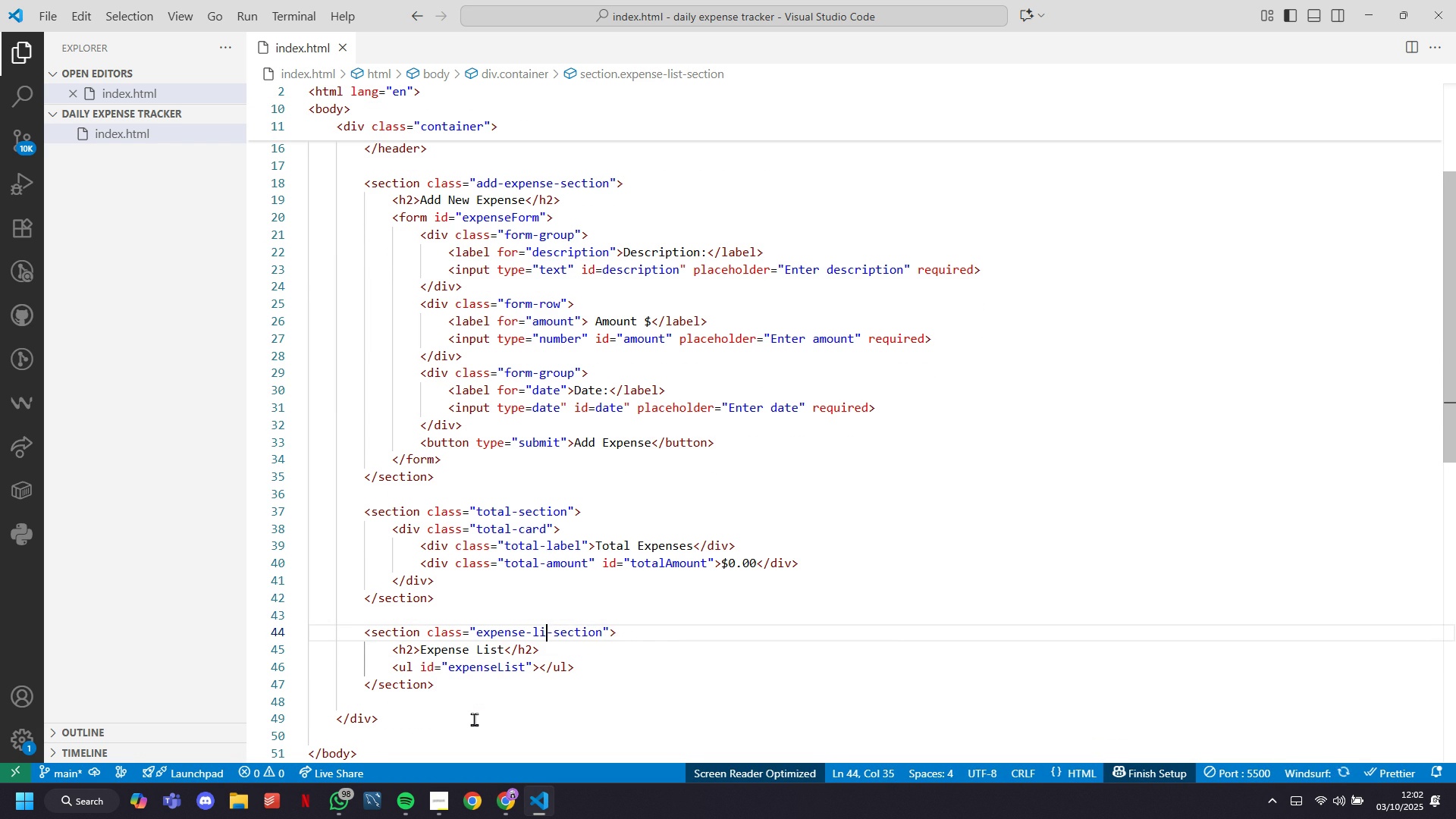 
key(Backspace)
 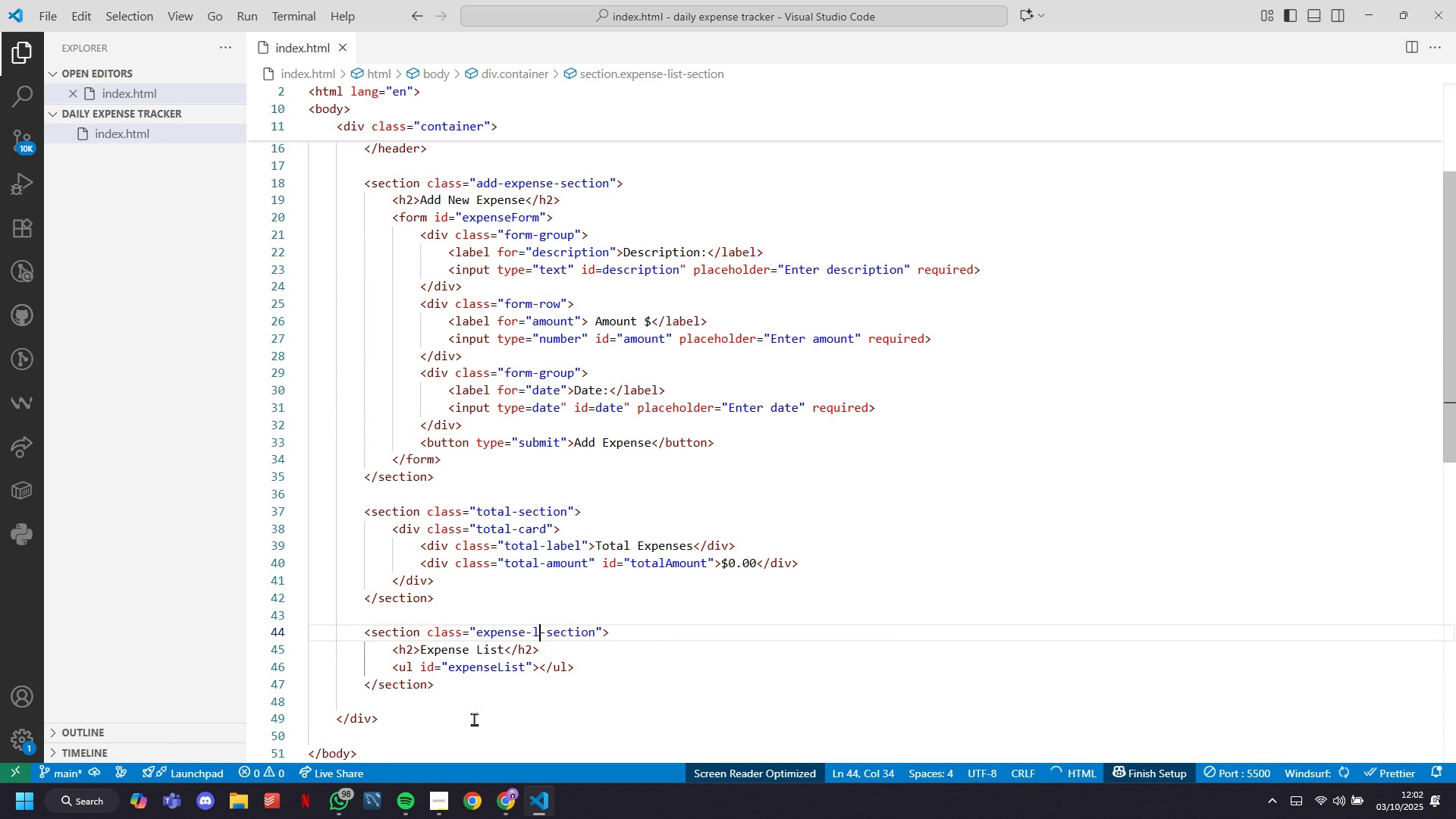 
key(Backspace)
 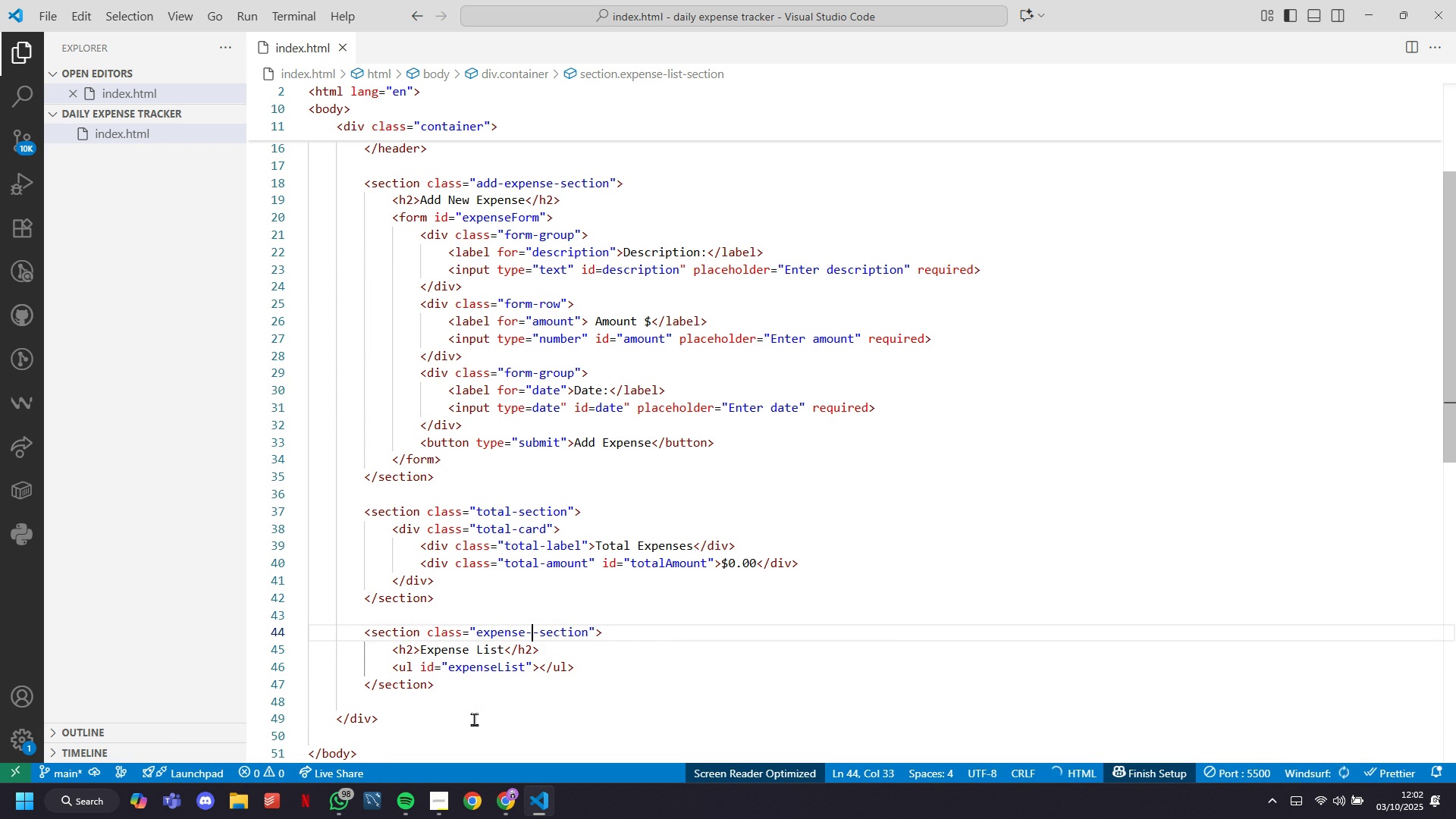 
key(Backspace)
 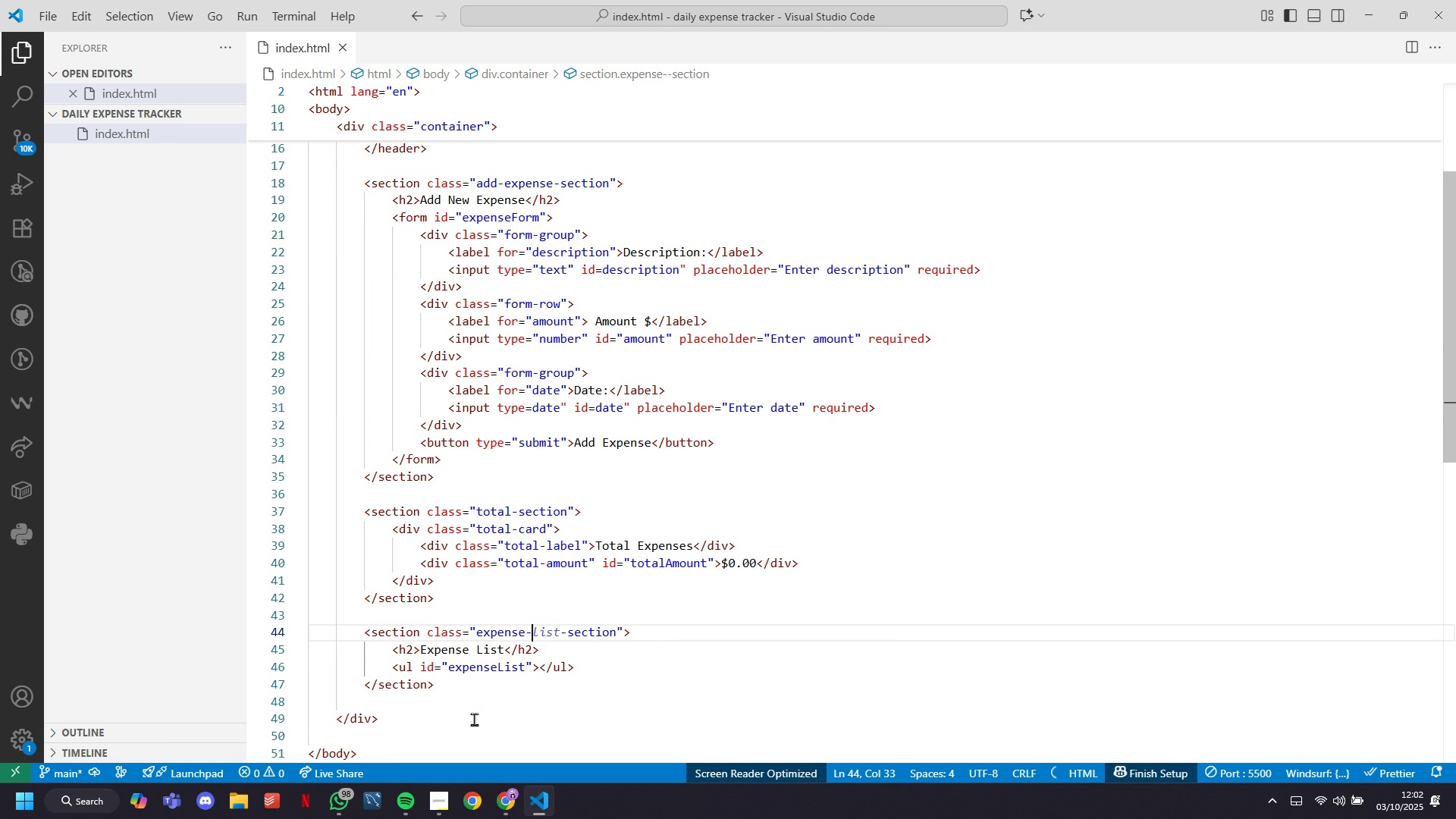 
key(Backspace)
 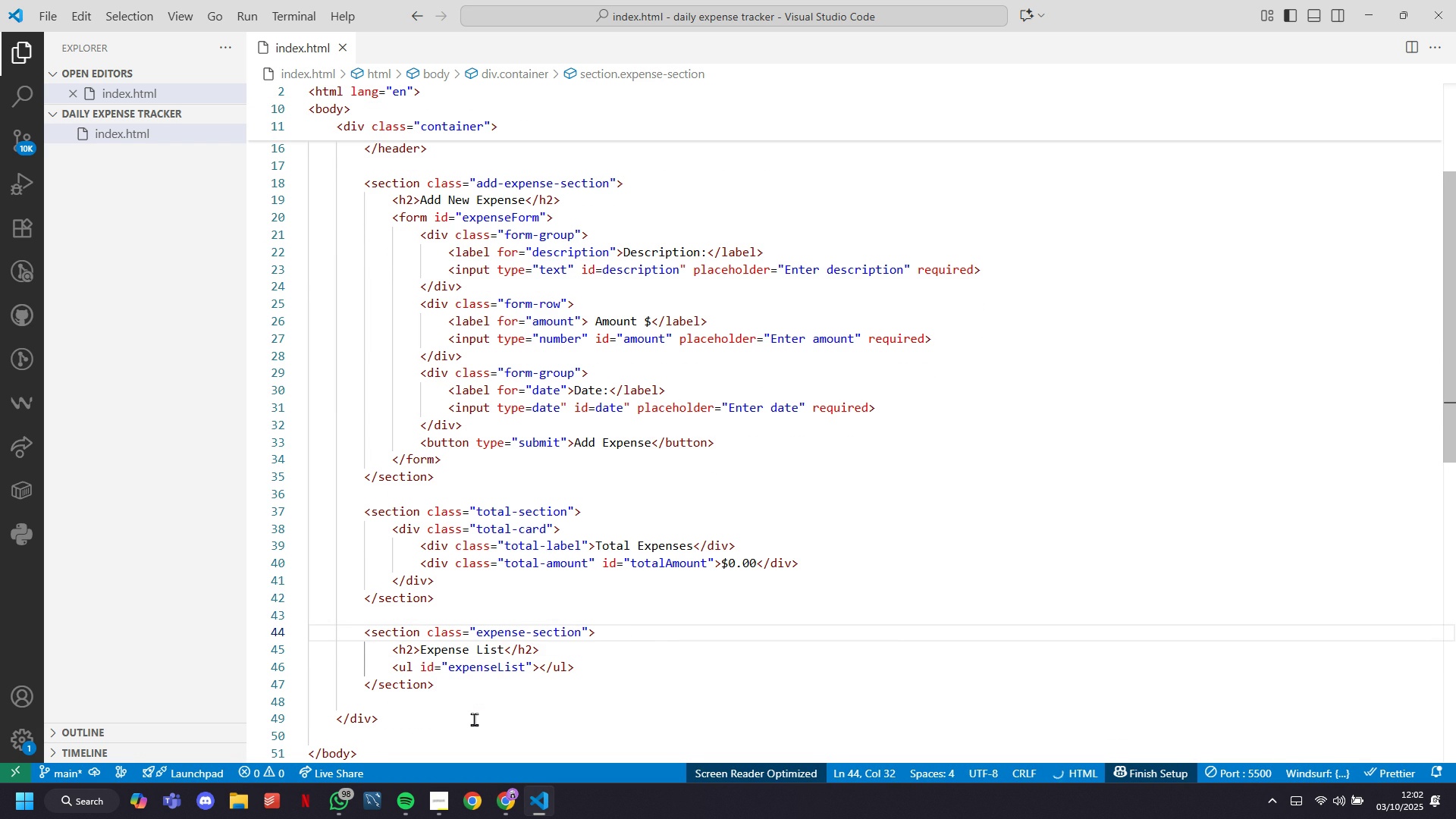 
key(ArrowDown)